 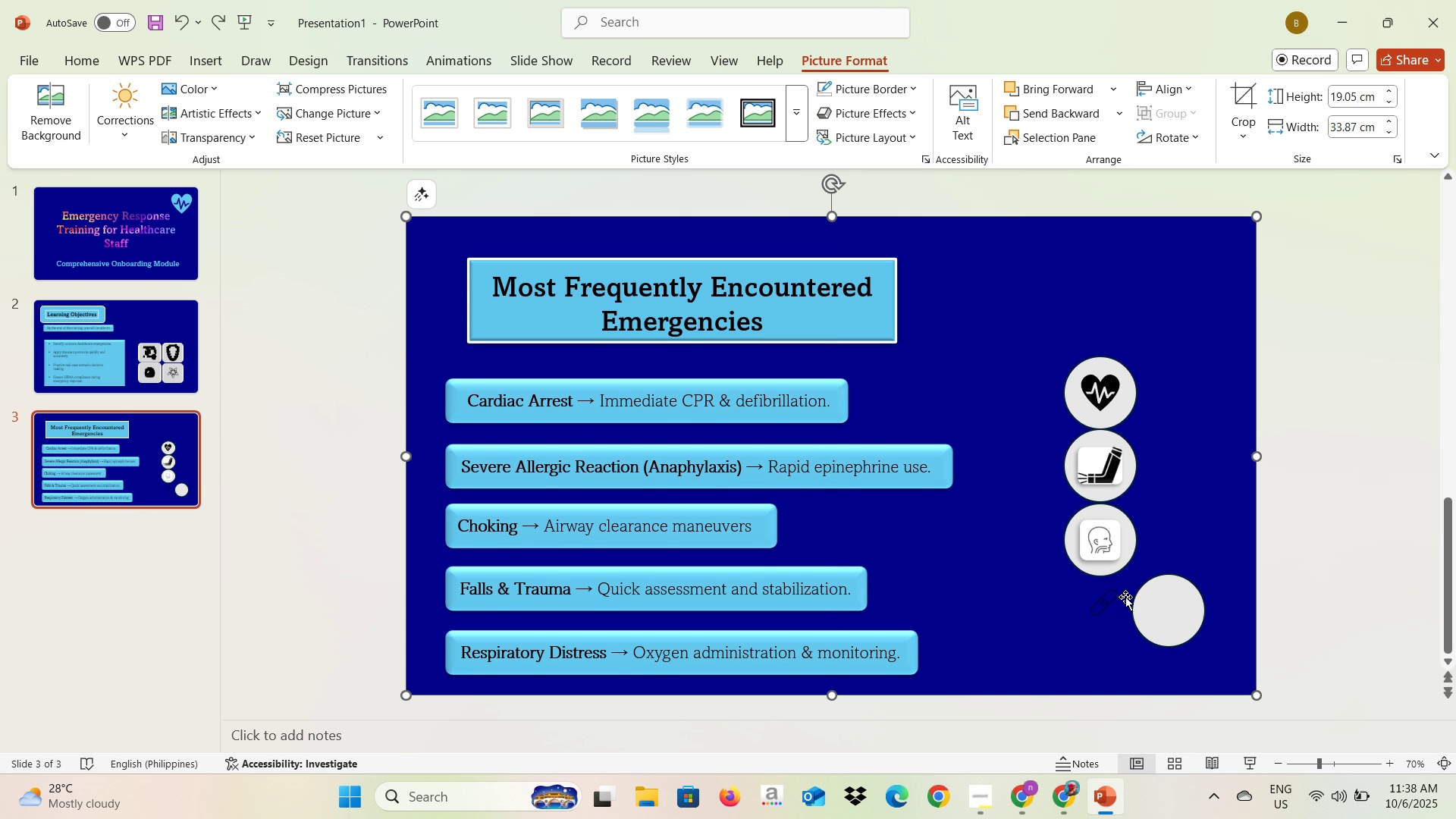 
double_click([1106, 600])
 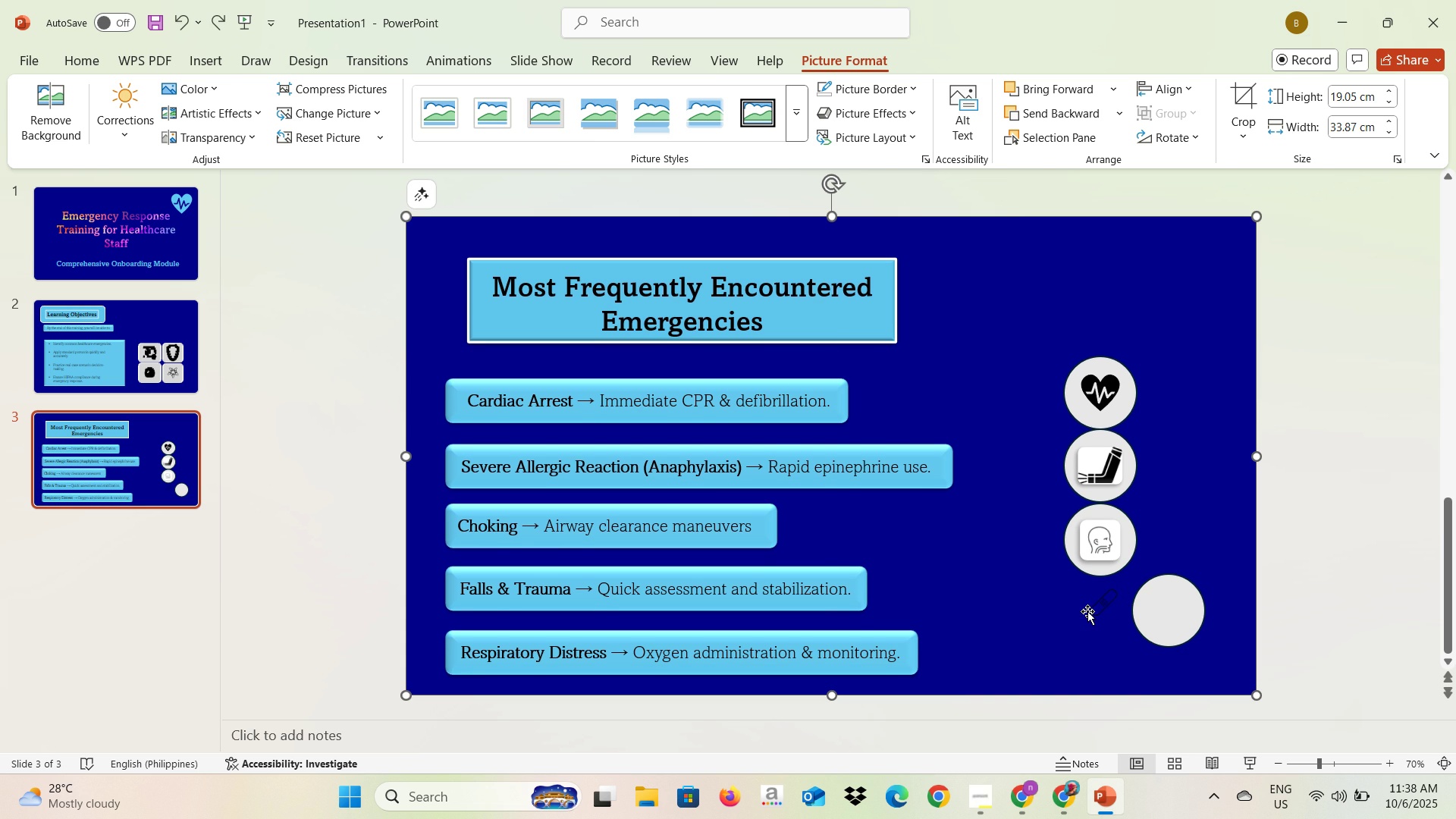 
triple_click([1087, 611])
 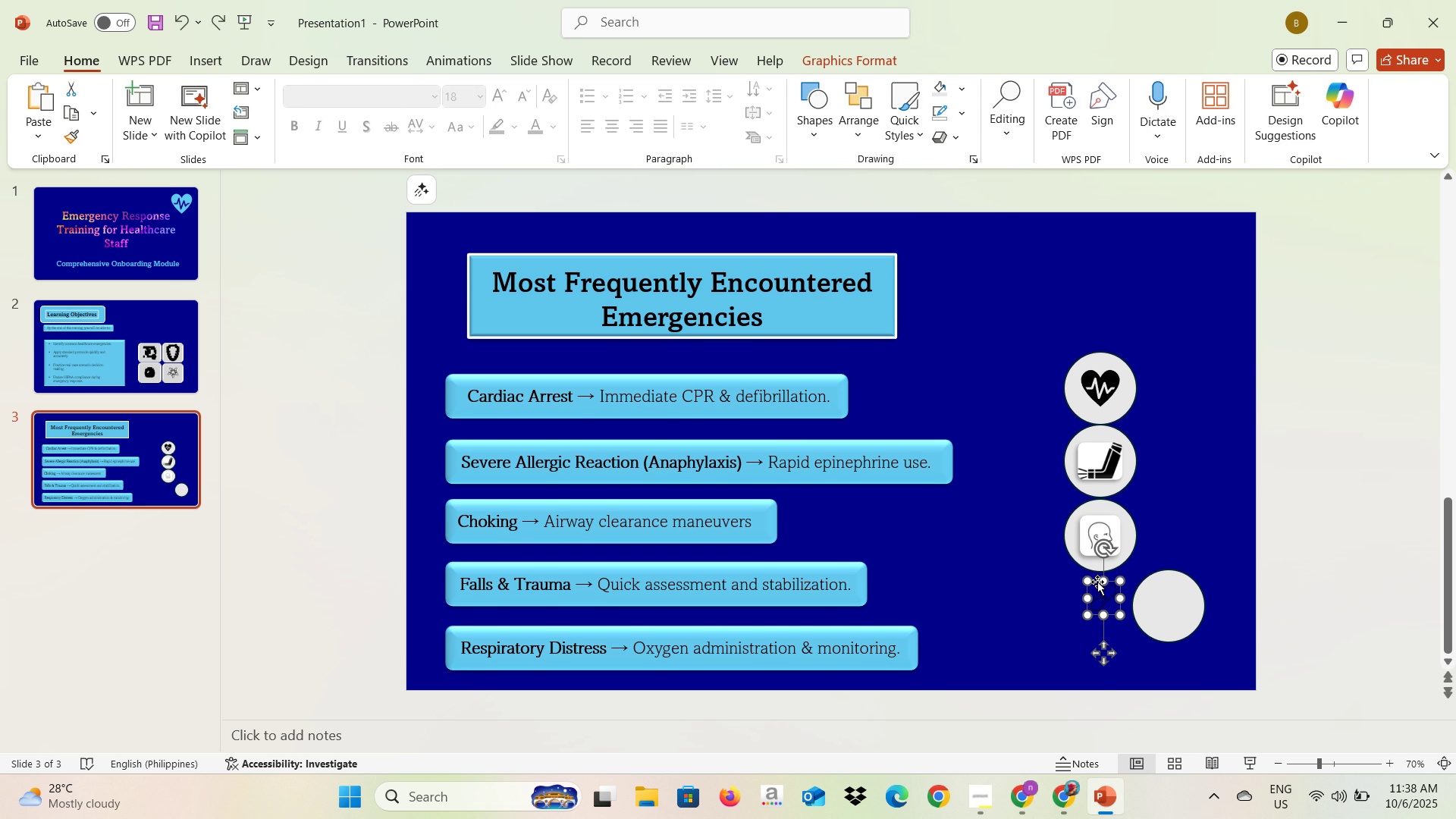 
right_click([1095, 580])
 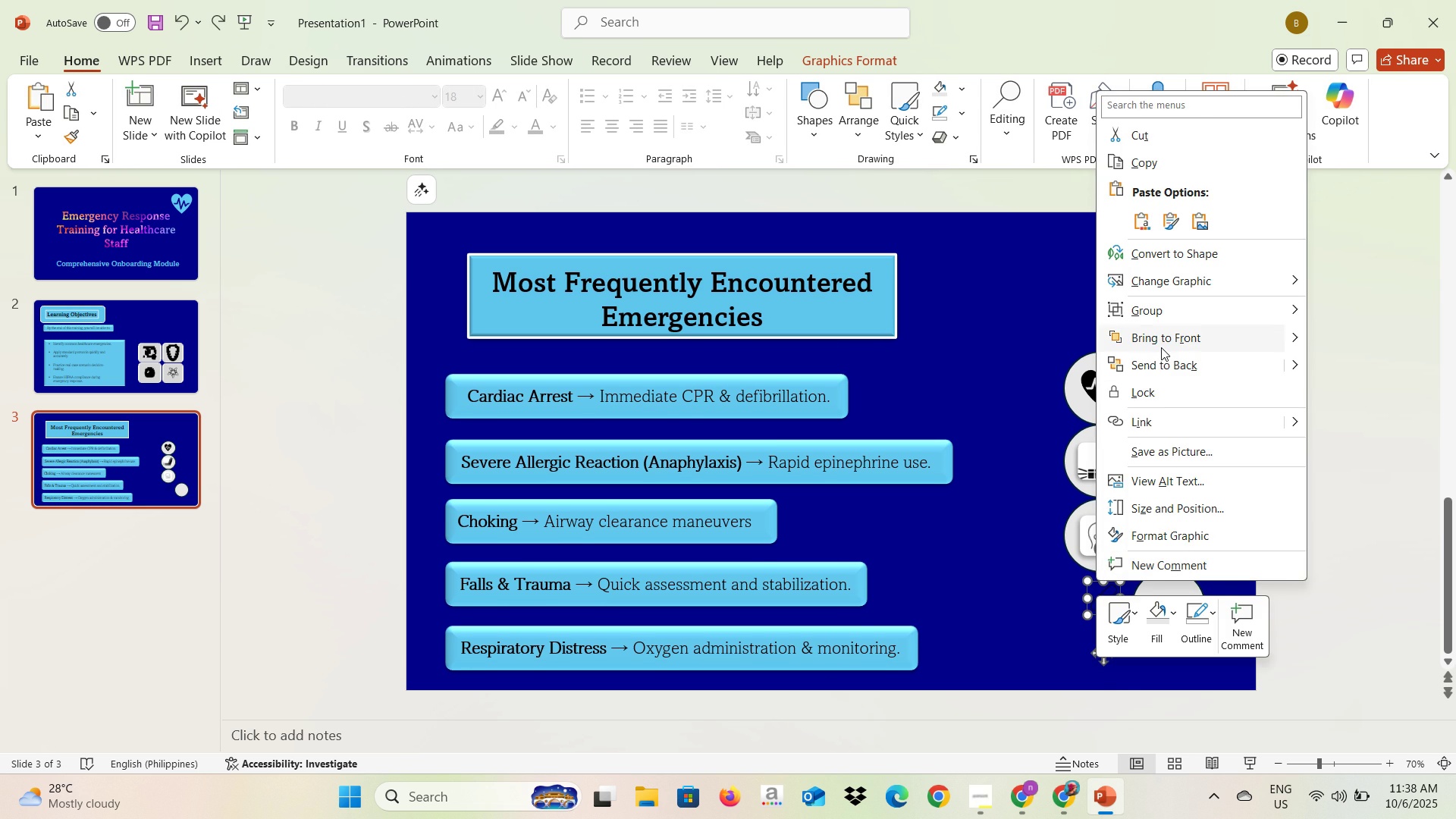 
left_click([1161, 347])
 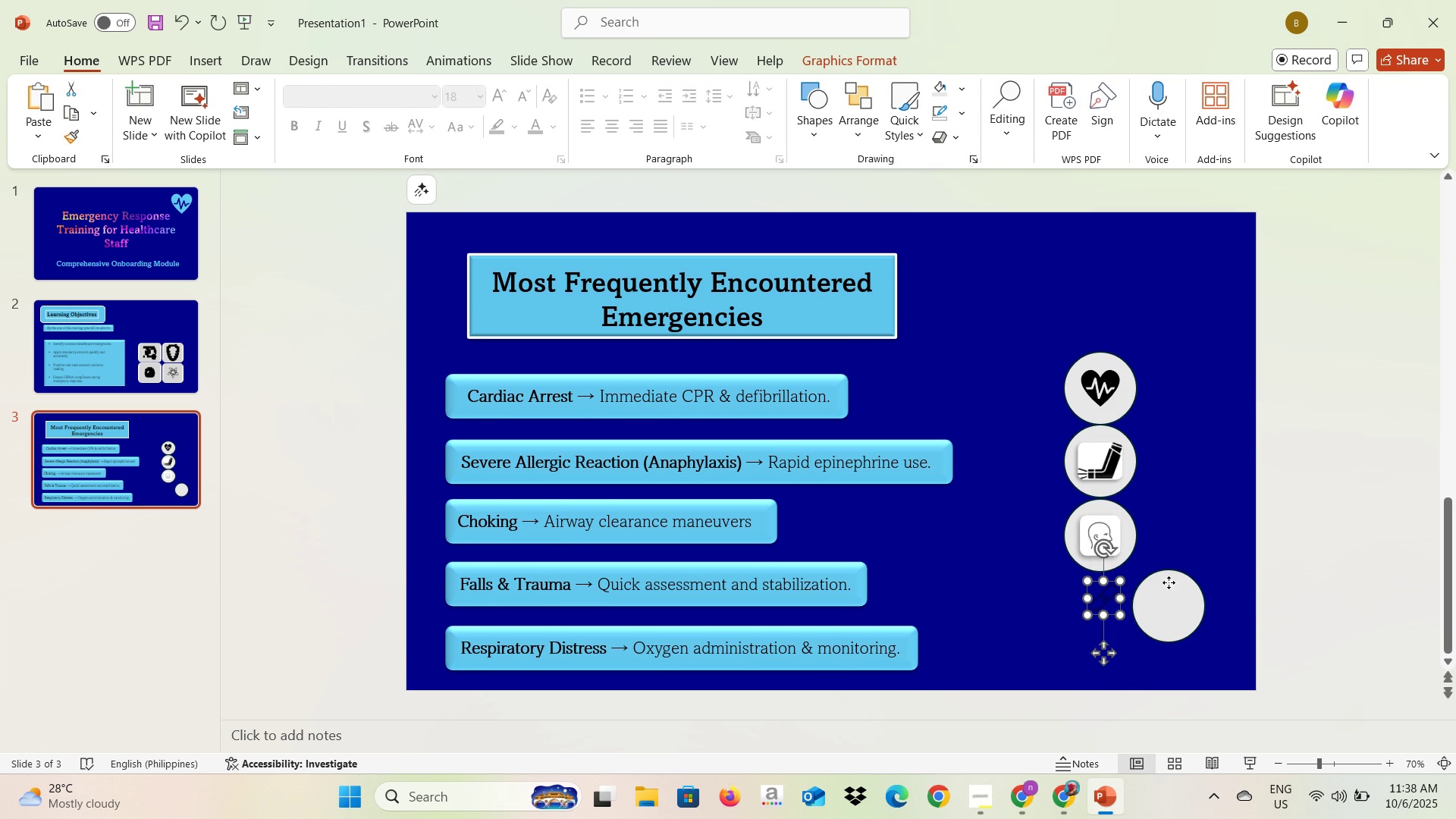 
left_click([1169, 582])